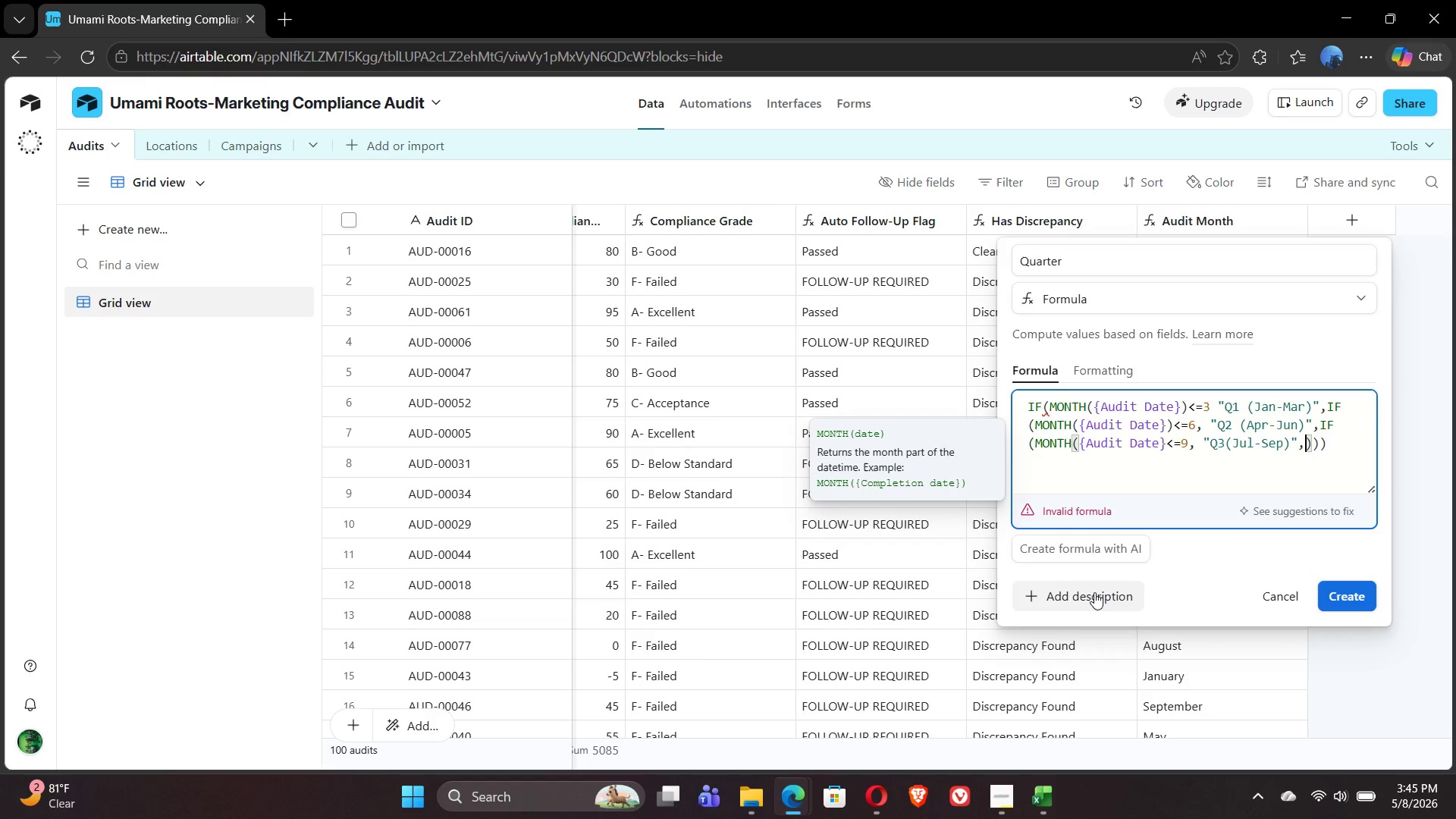 
type( Q$)
key(Backspace)
type(4)
key(Backspace)
key(Backspace)
type(")
 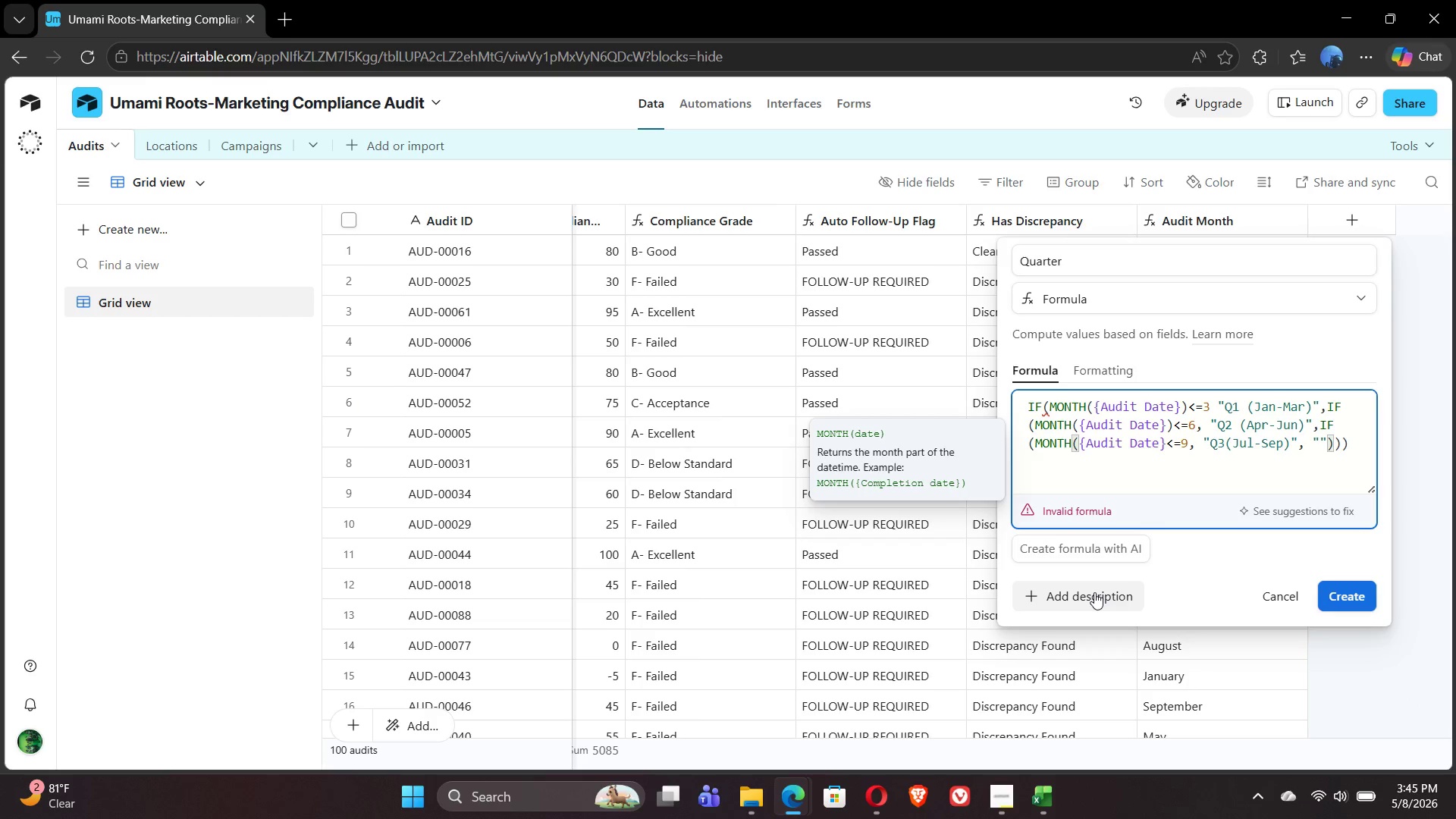 
type(q)
key(Backspace)
type(Q4)
 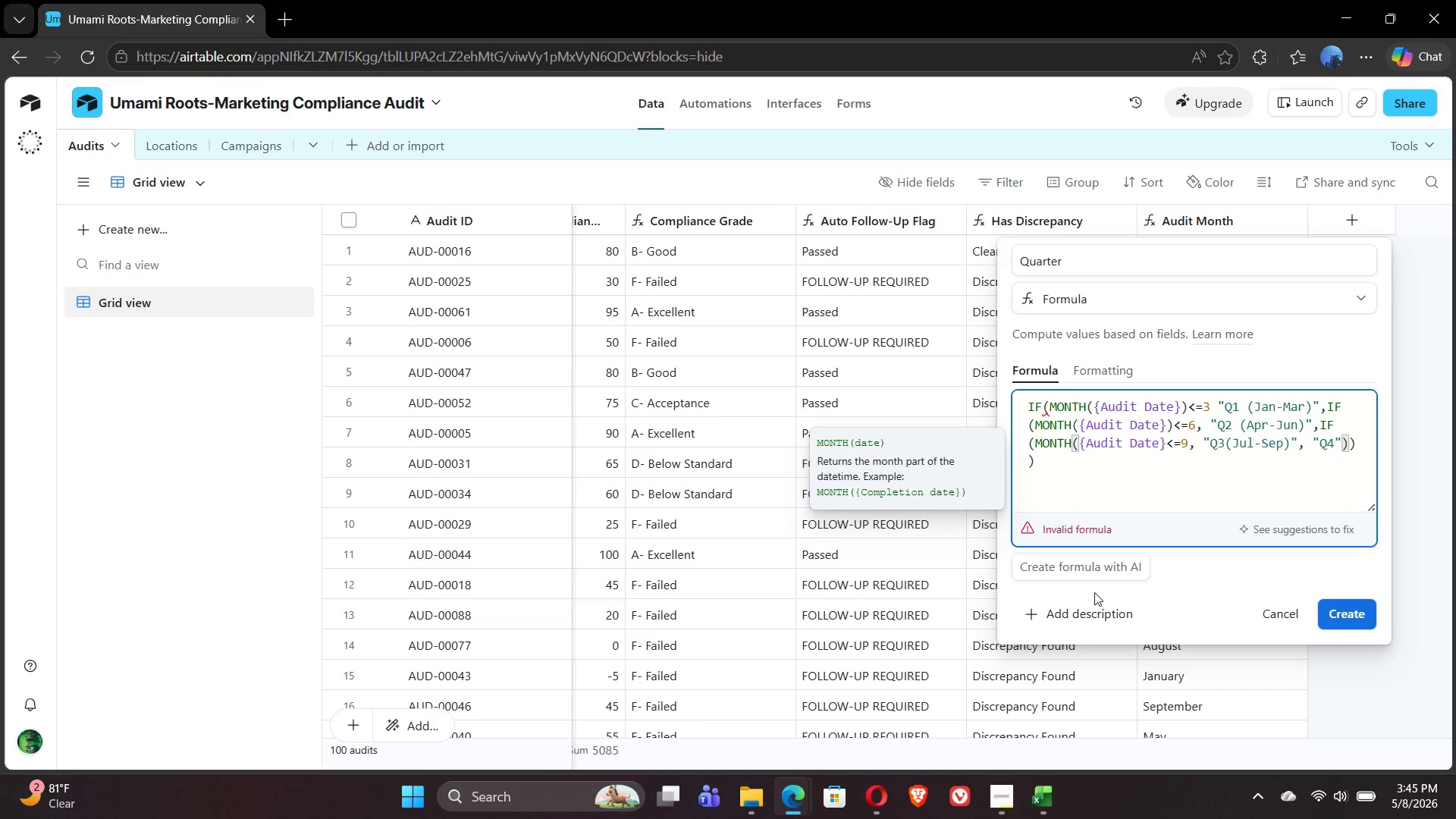 
key(ArrowRight)
 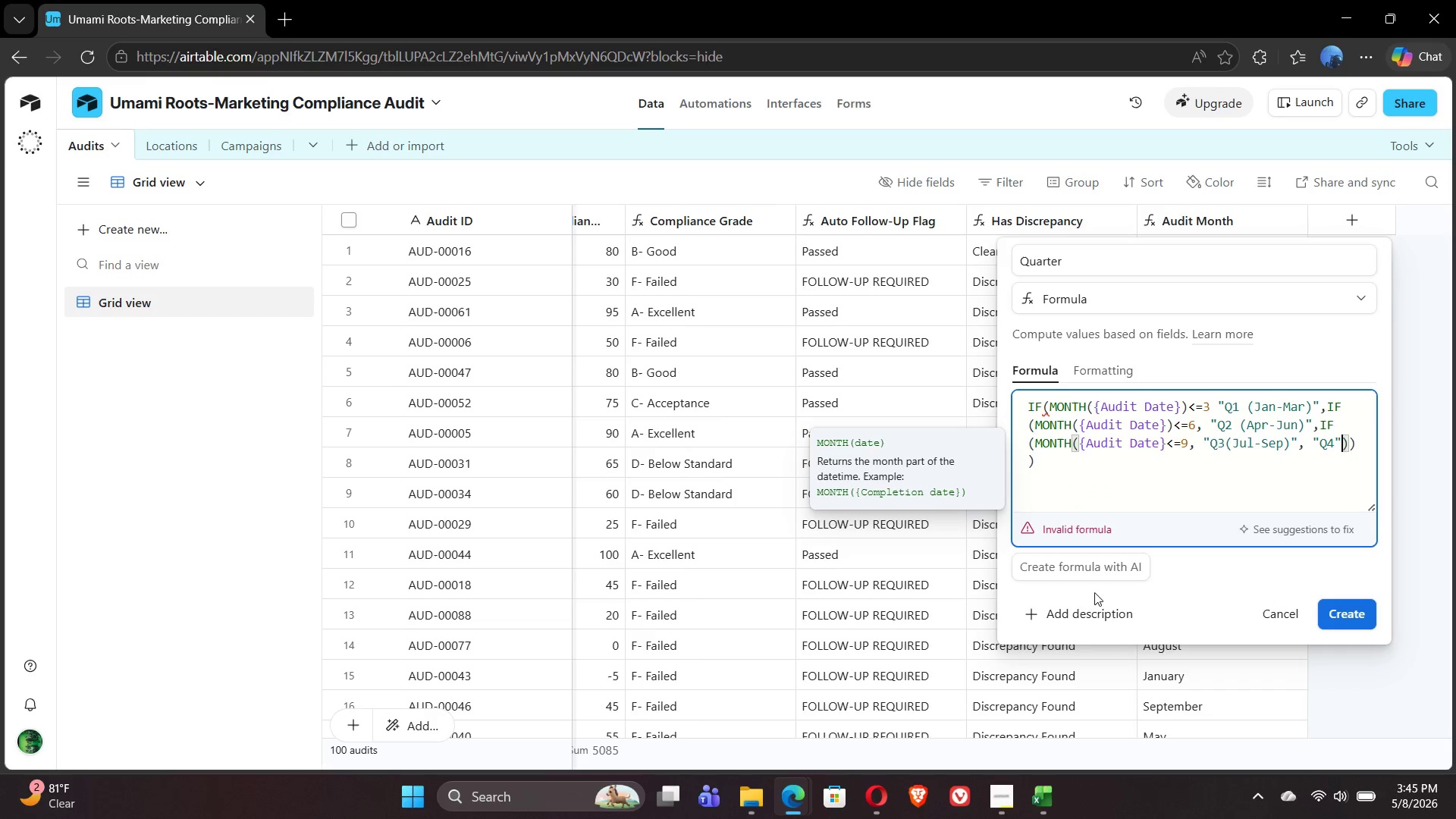 
type(())
 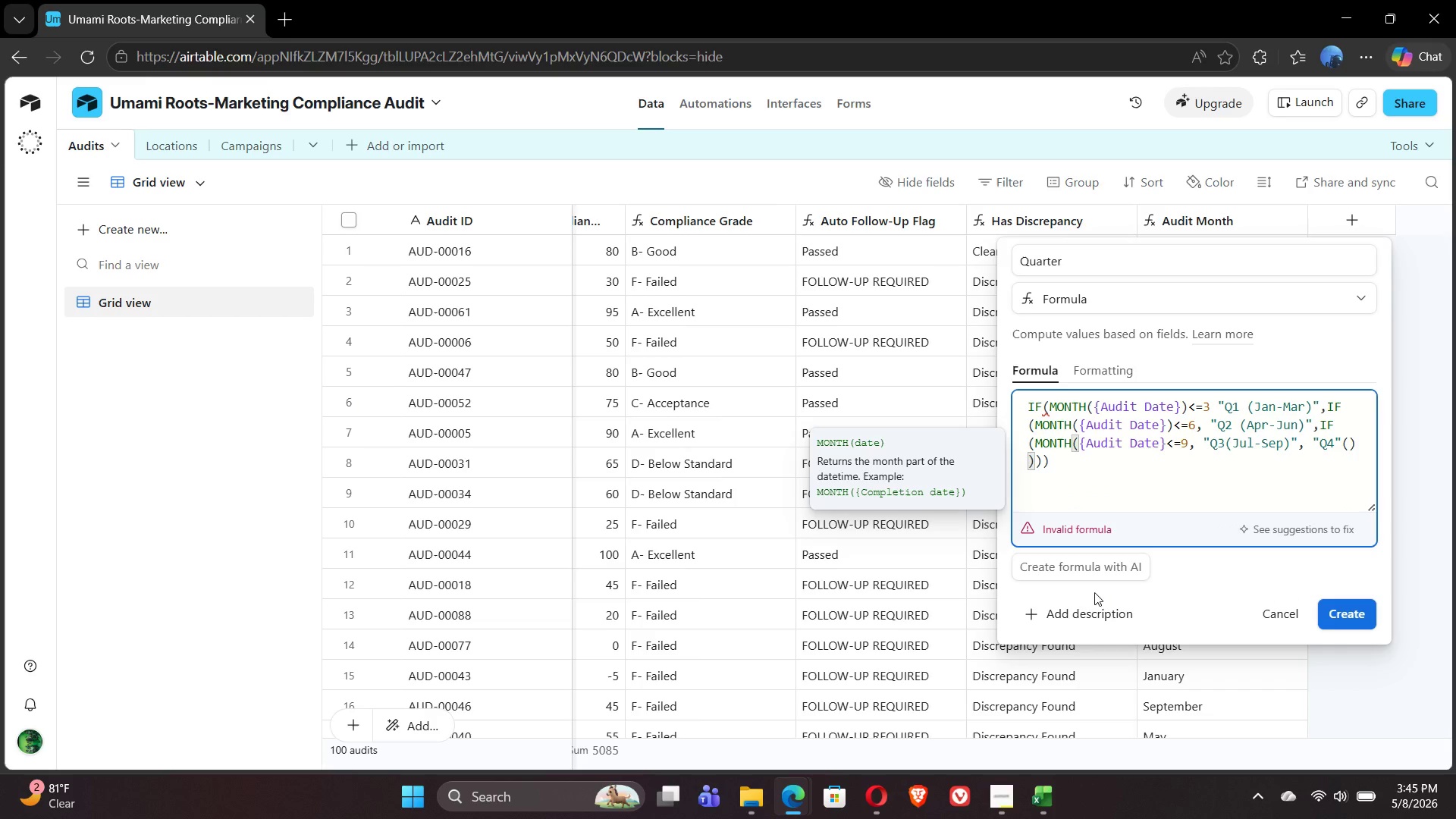 
key(ArrowLeft)
 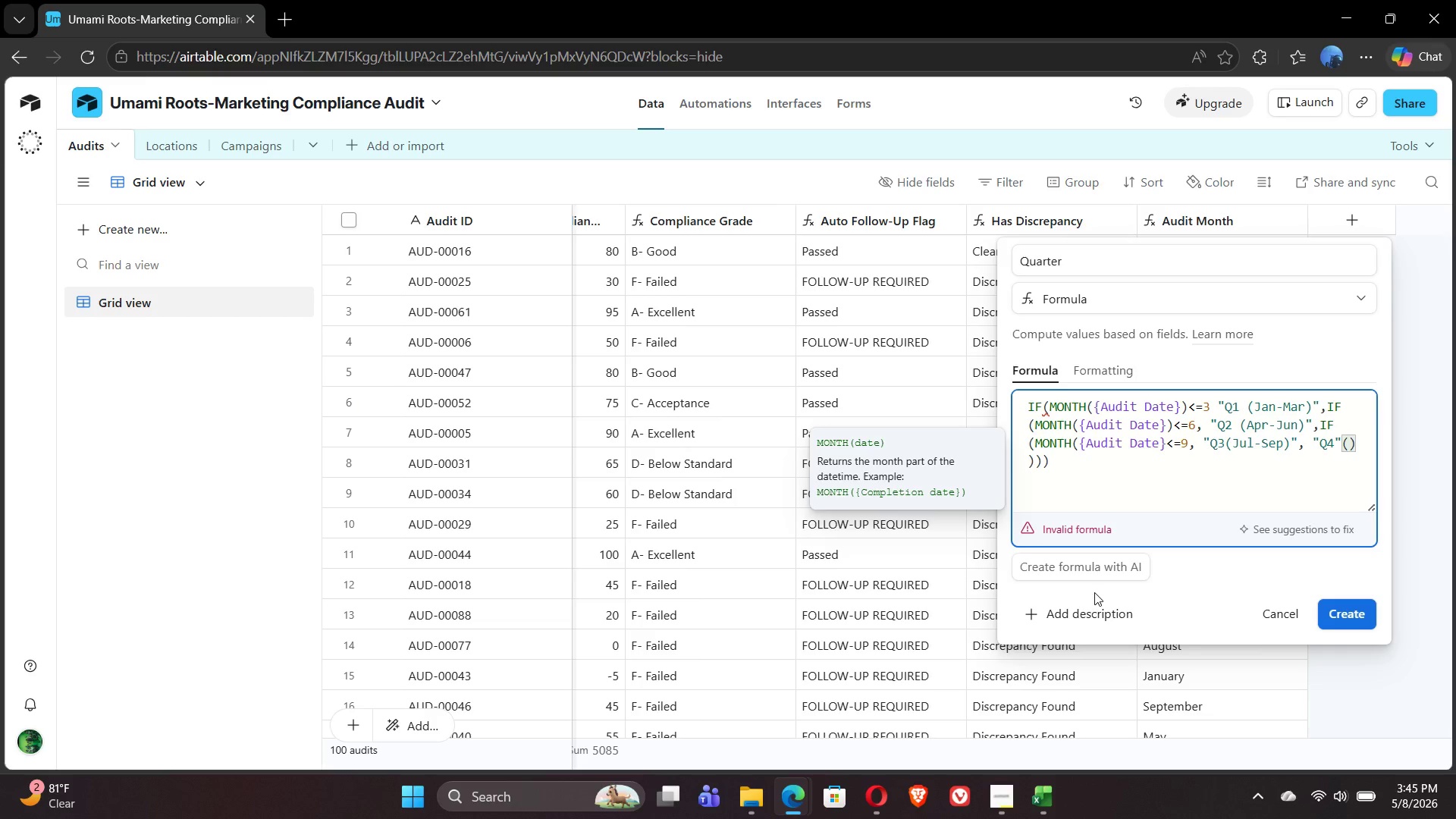 
wait(5.31)
 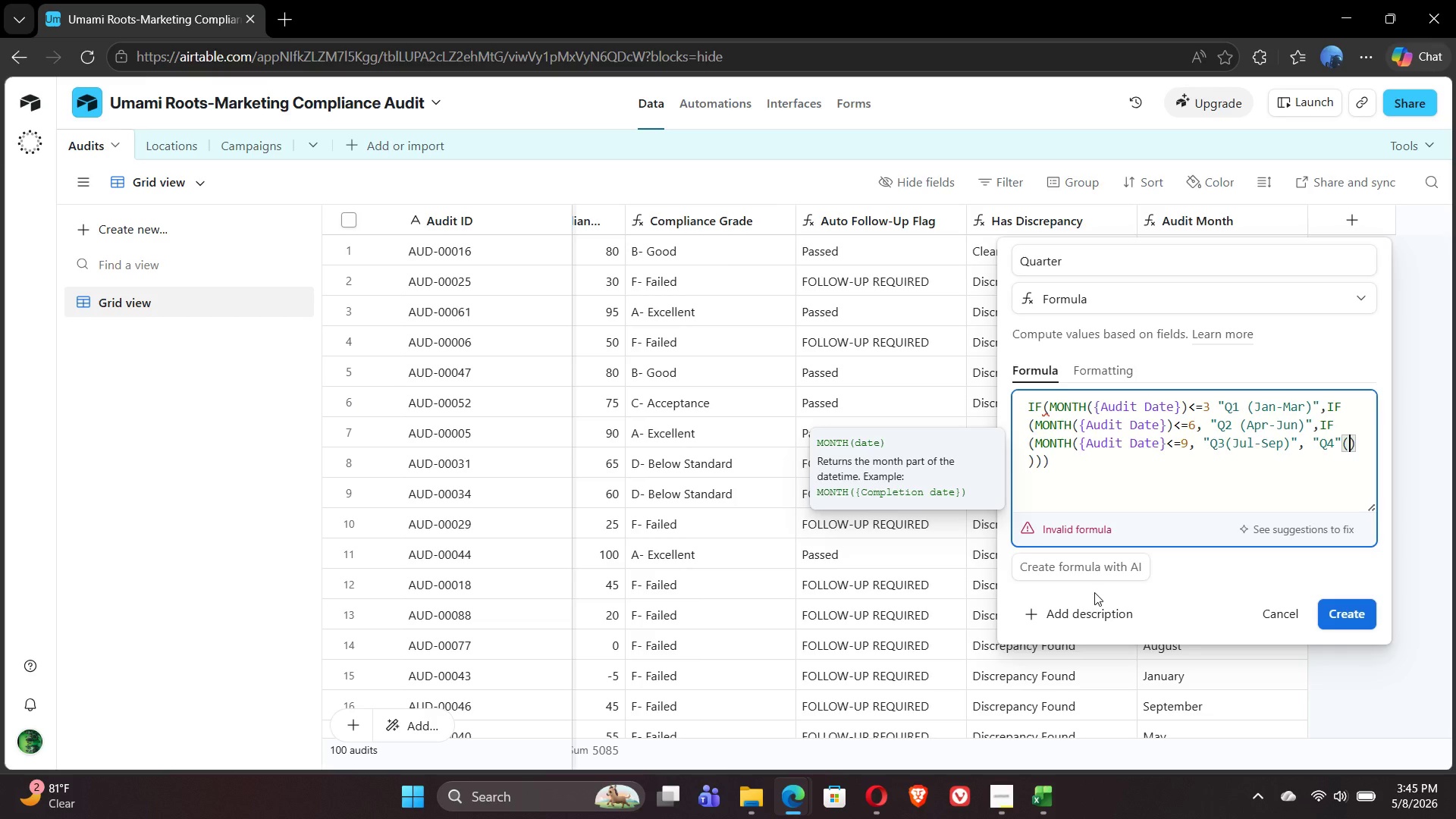 
type(Oct-Dec)
 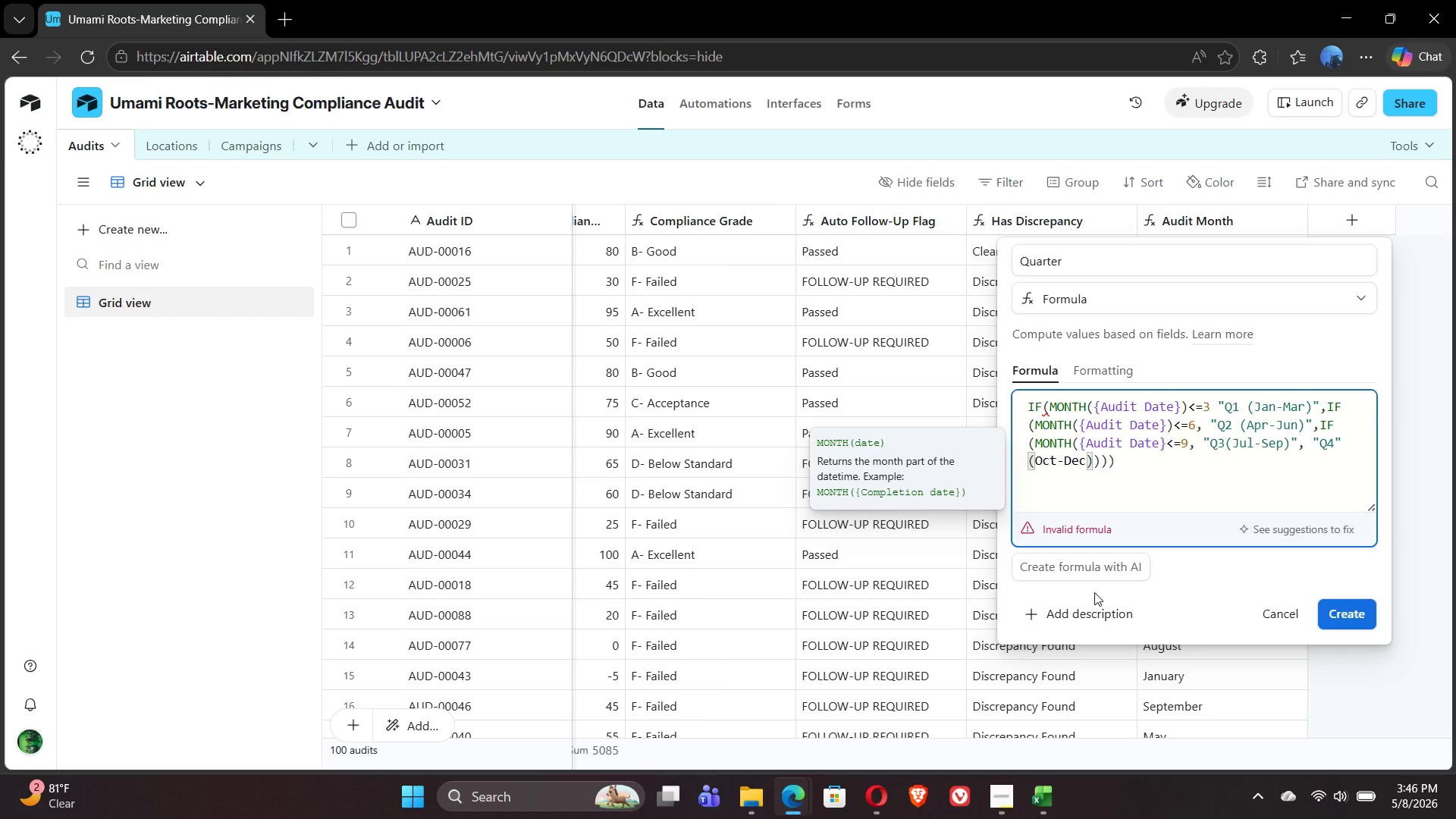 
key(ArrowRight)
 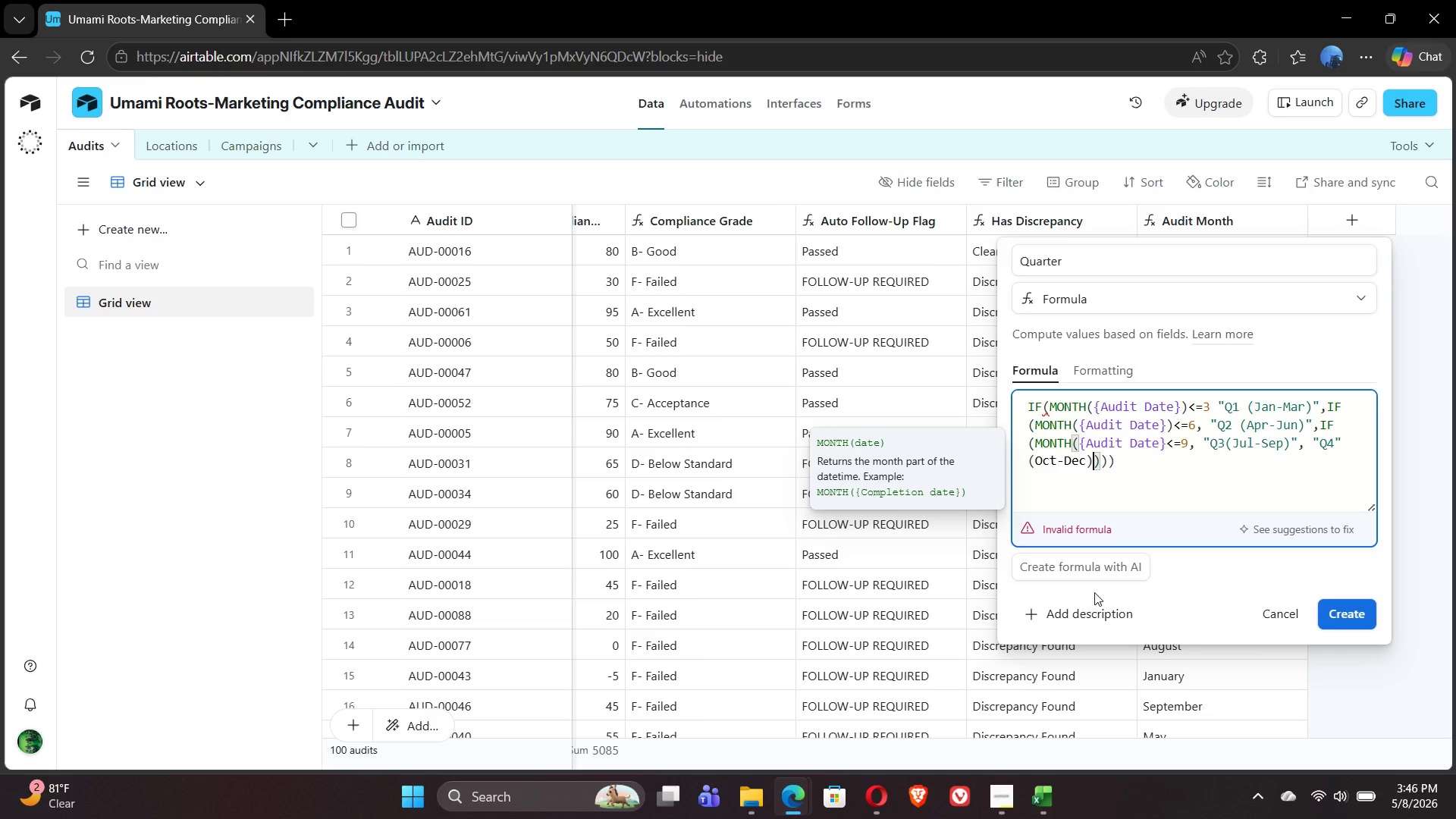 
key(Quote)
 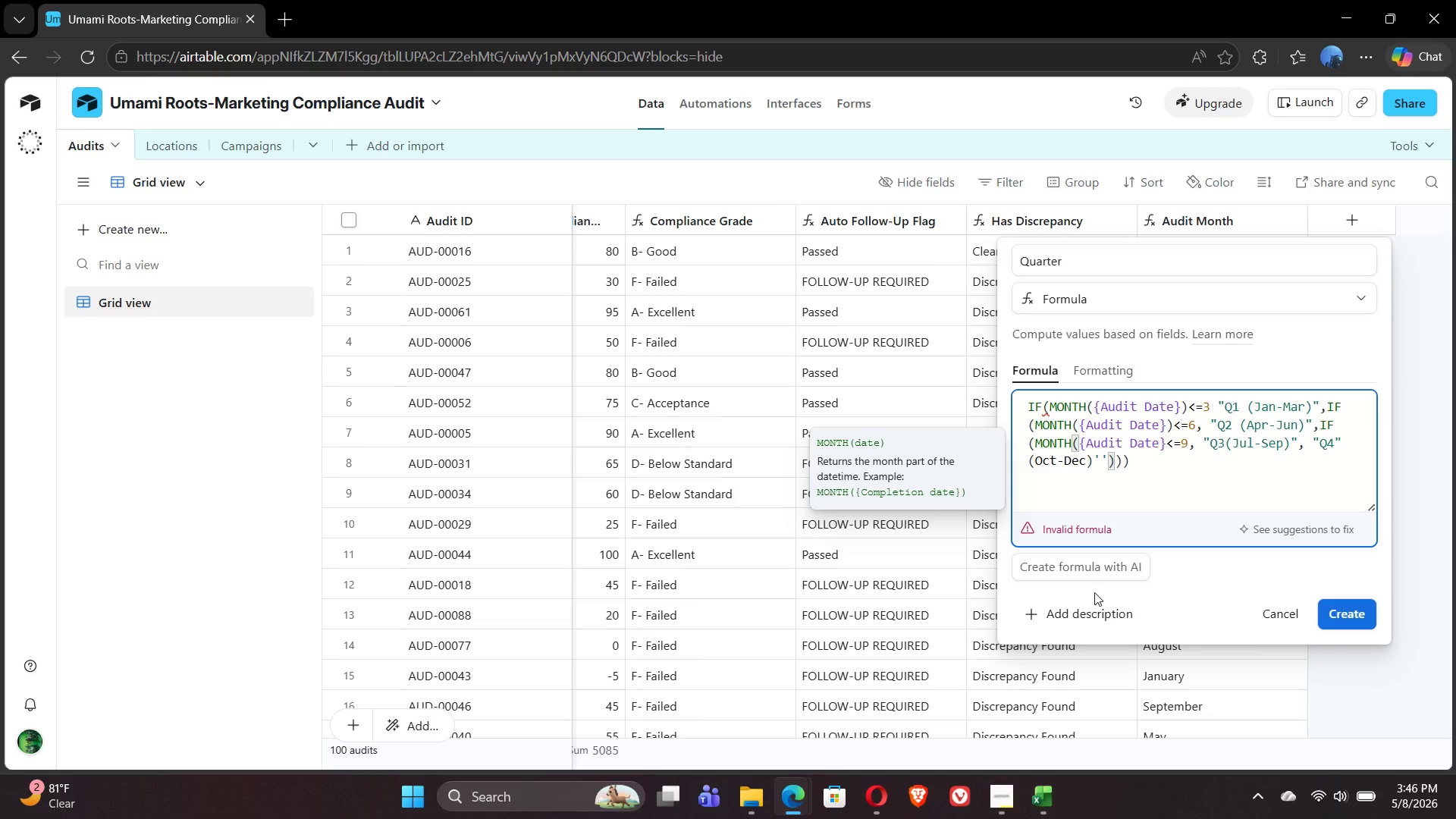 
key(Backspace)
 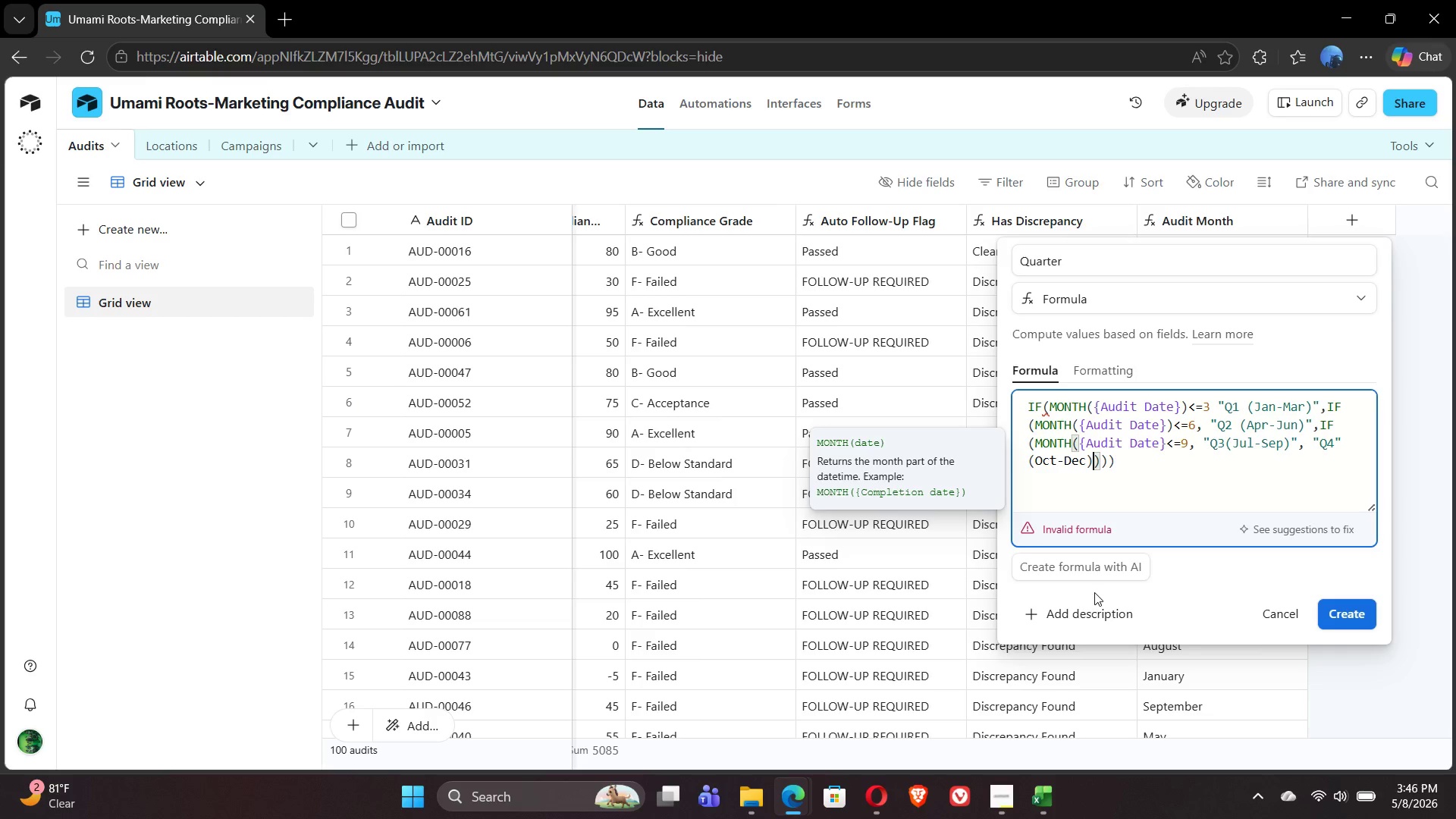 
key(Shift+Quote)
 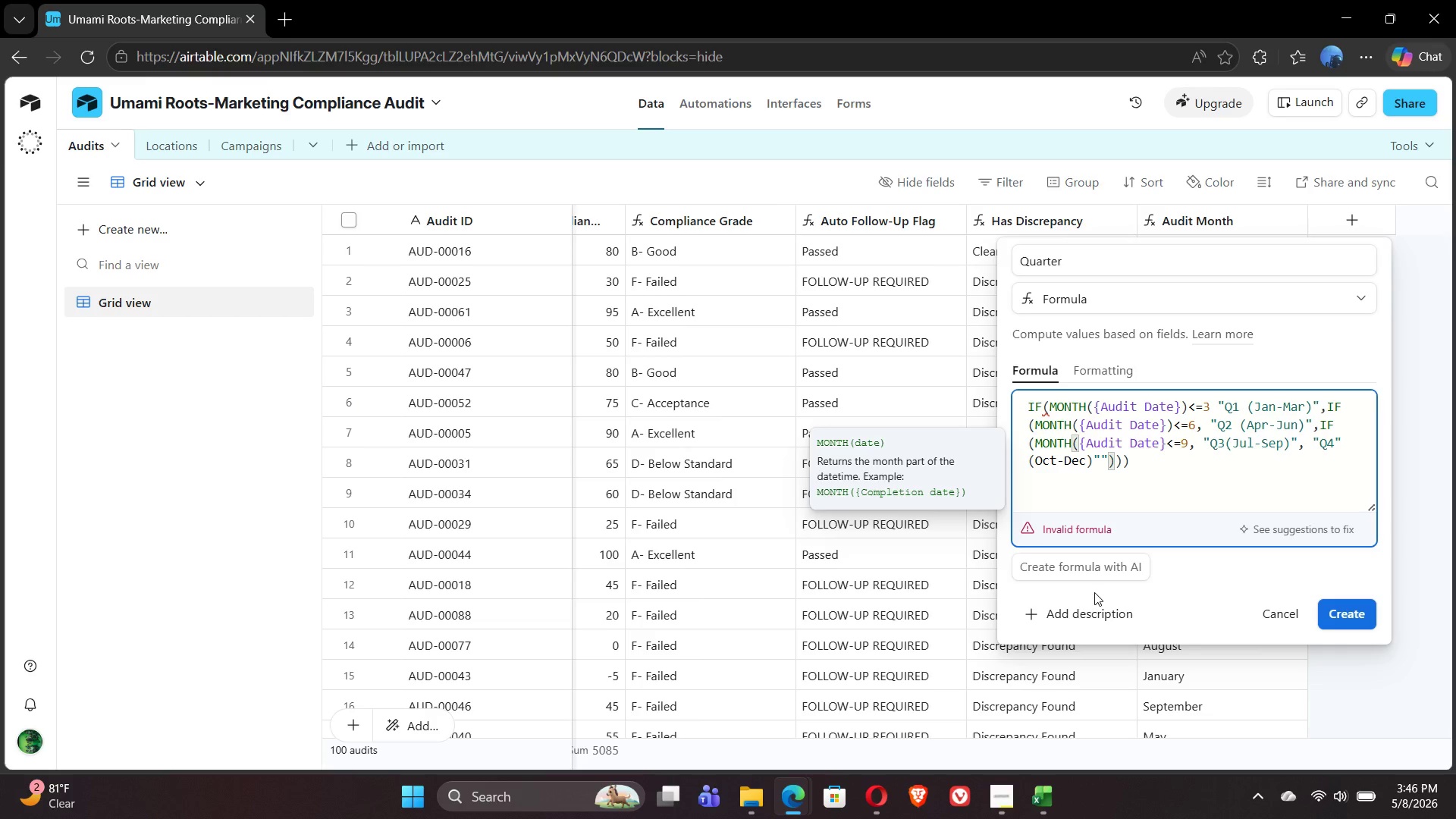 
key(Backspace)
 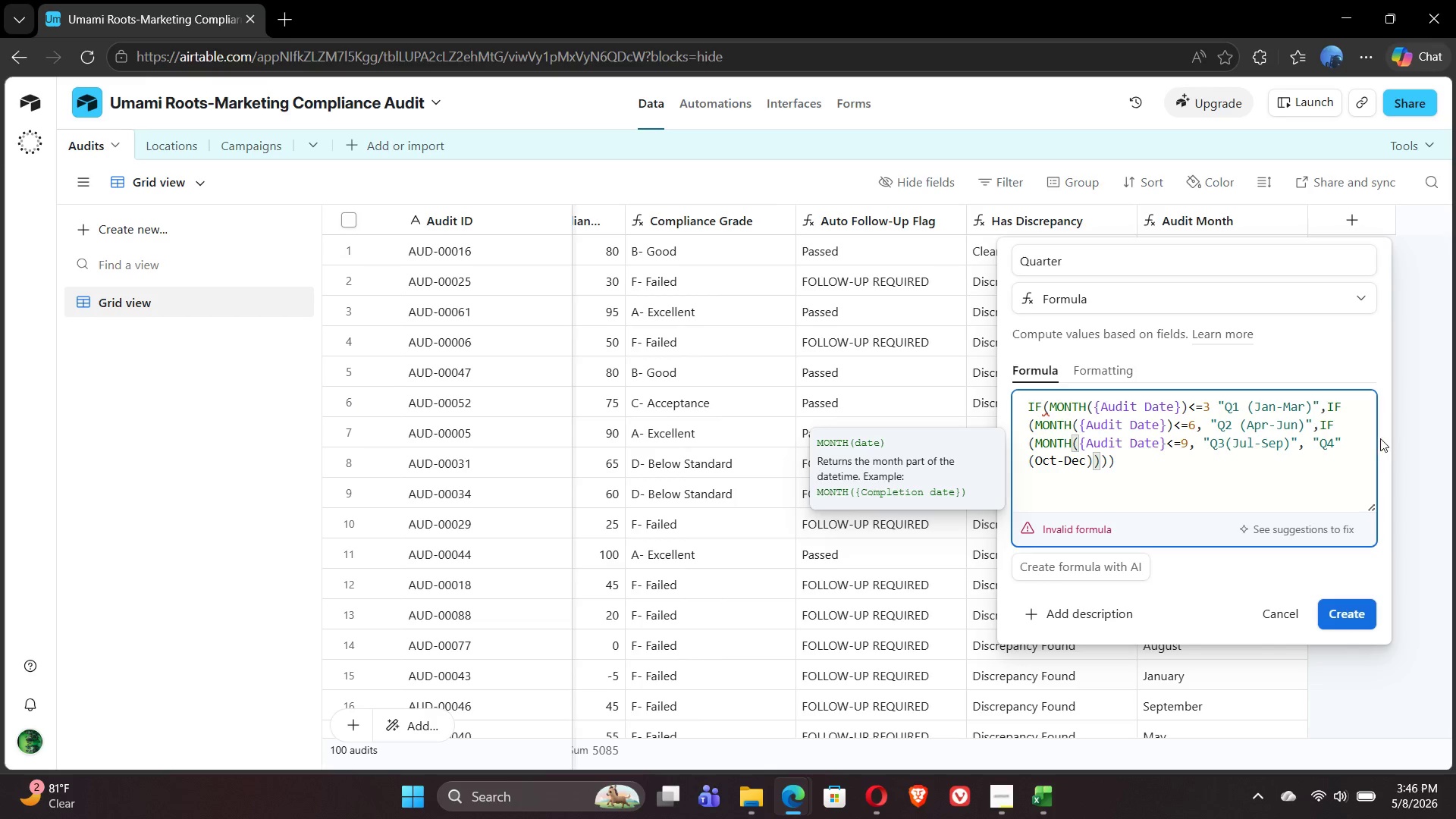 
left_click([1348, 440])
 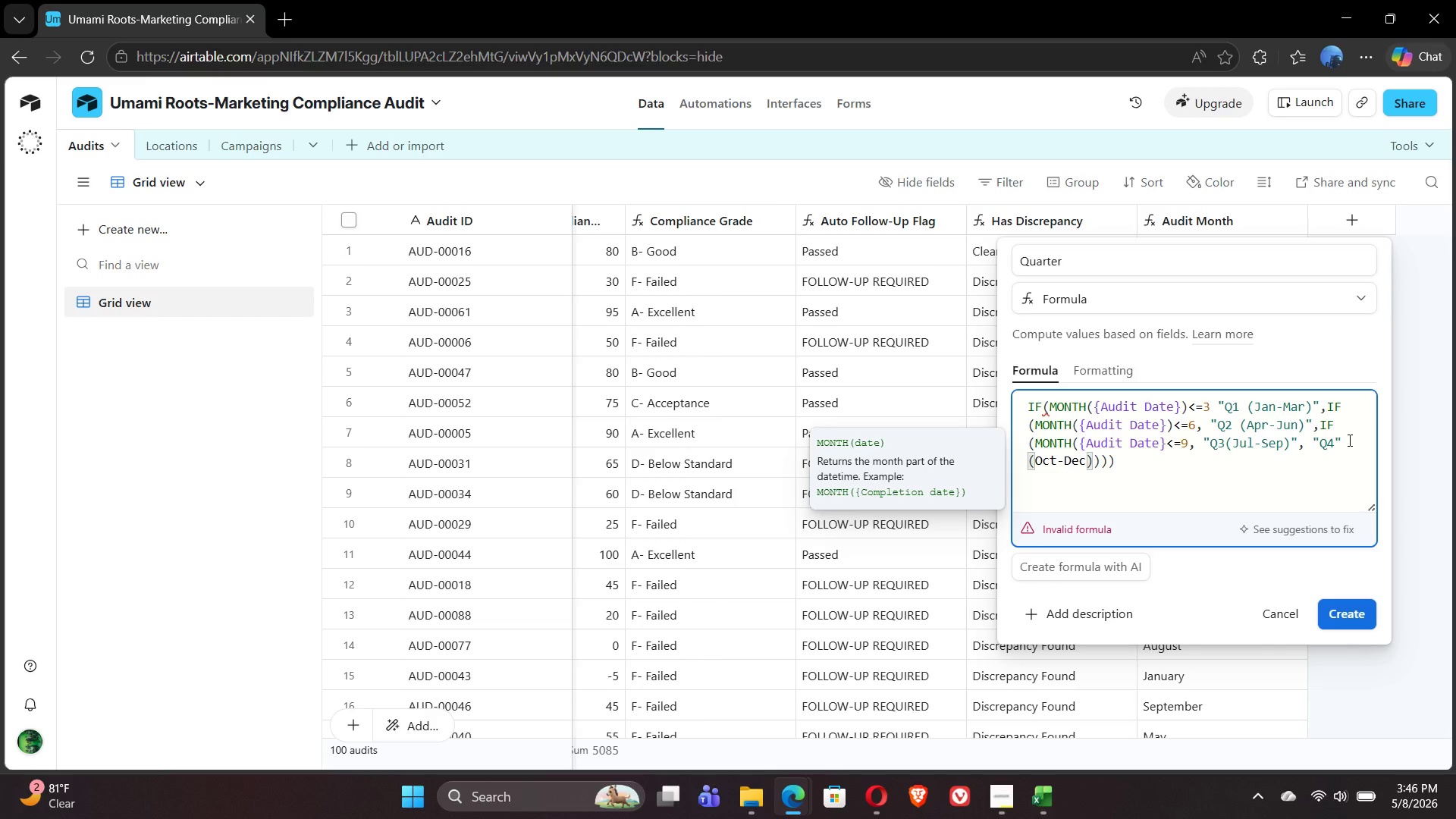 
key(Backspace)
 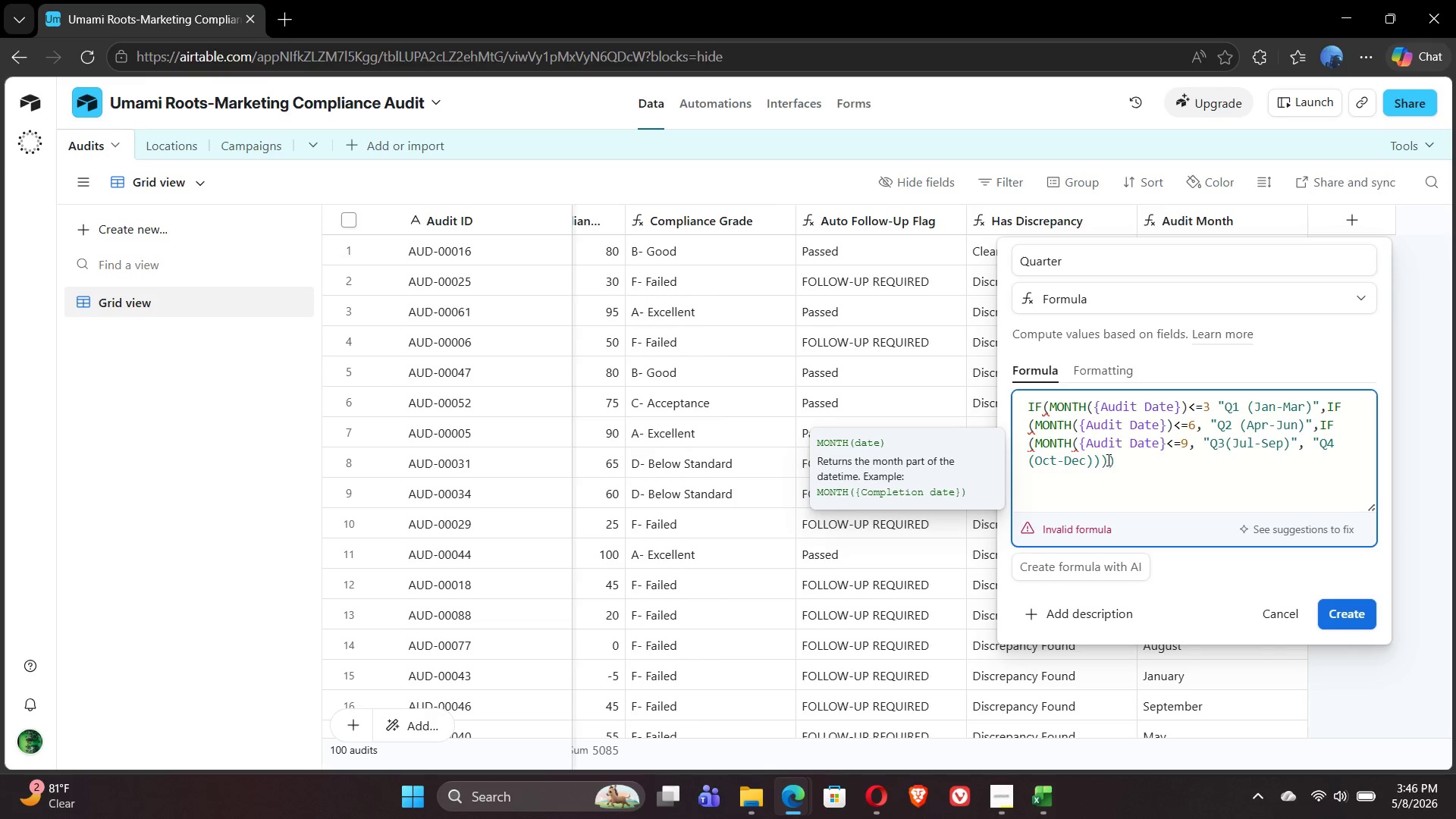 
left_click([1102, 460])
 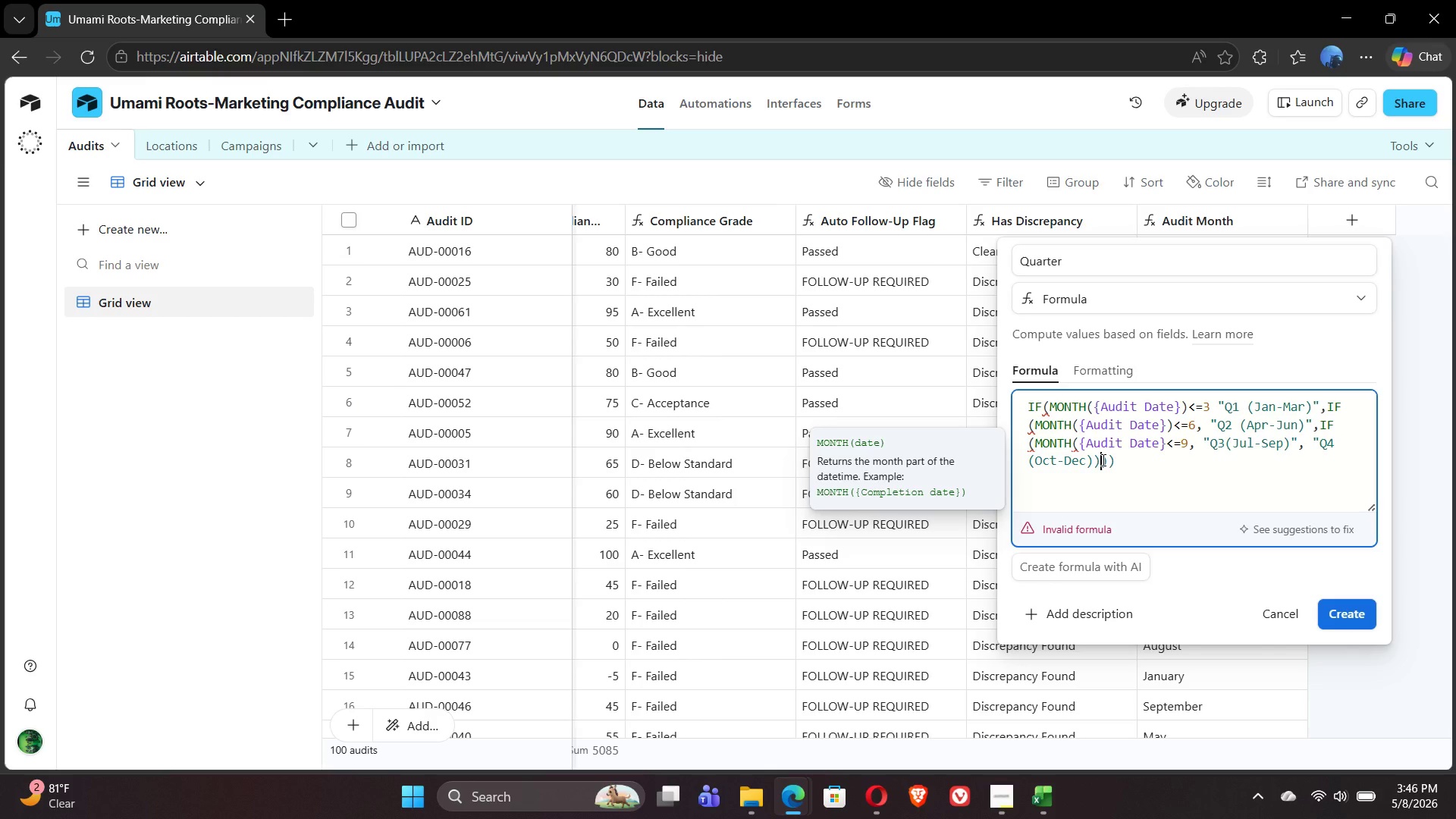 
key(ArrowLeft)
 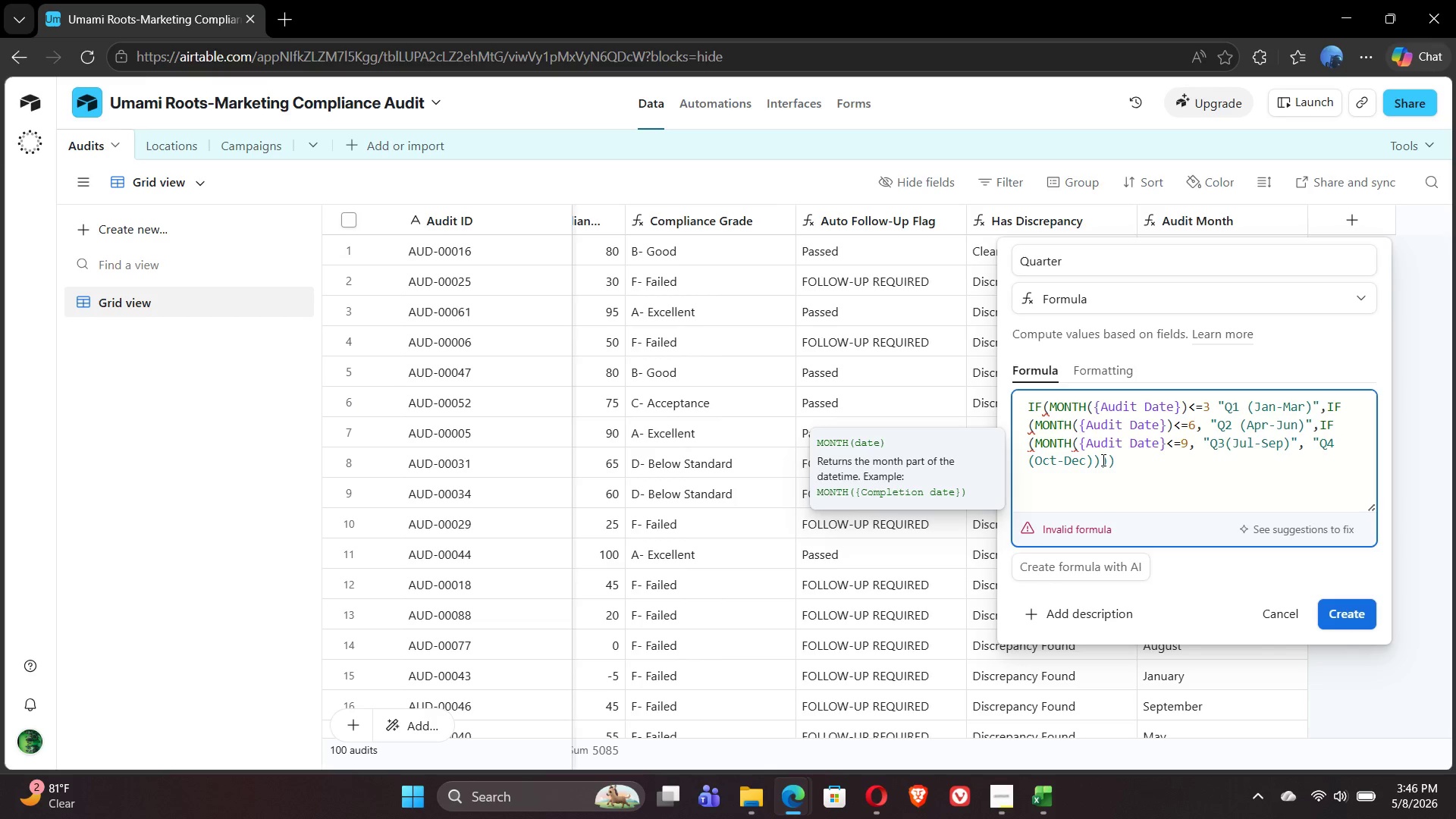 
key(Shift+Quote)
 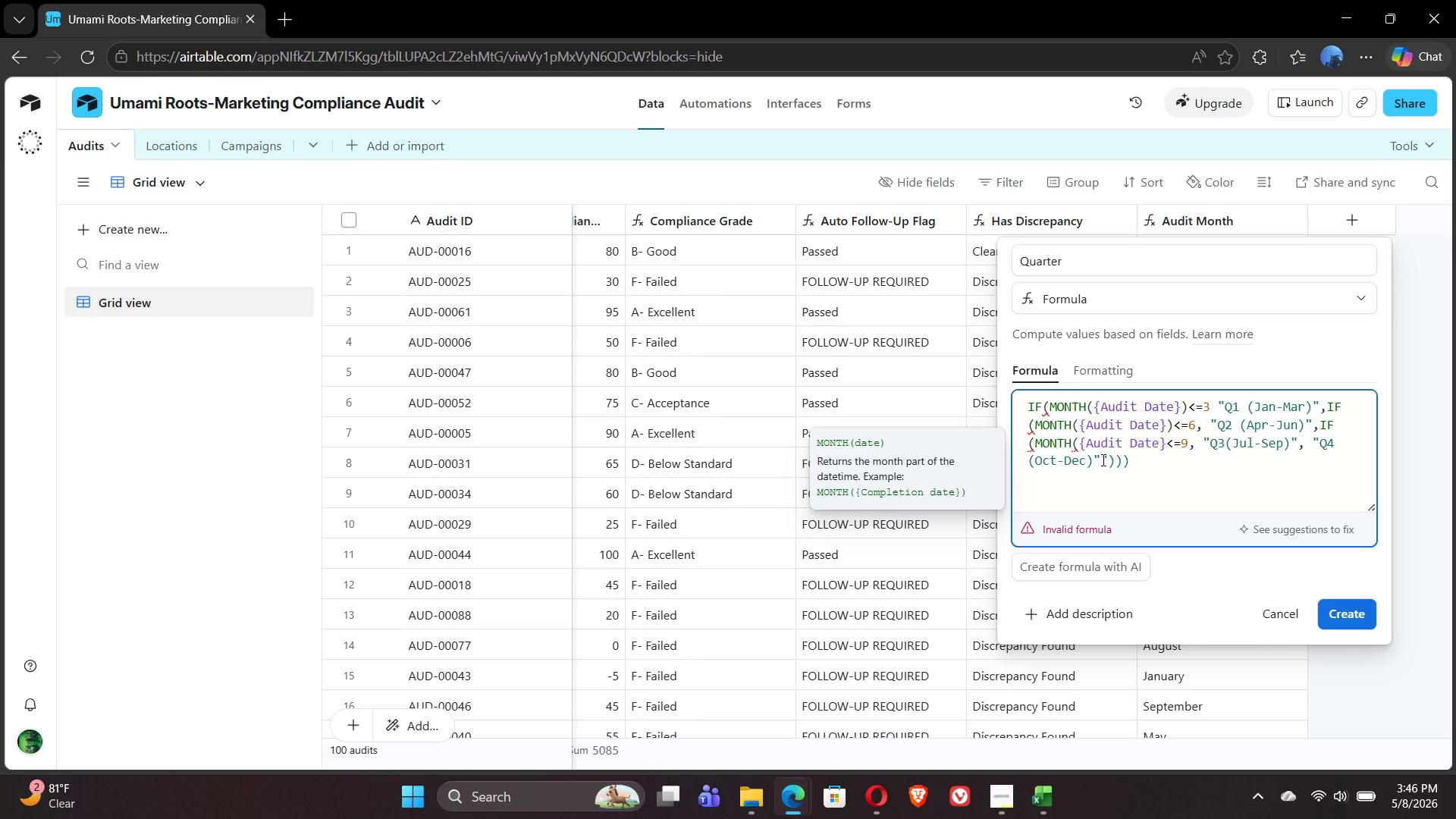 
key(ArrowRight)
 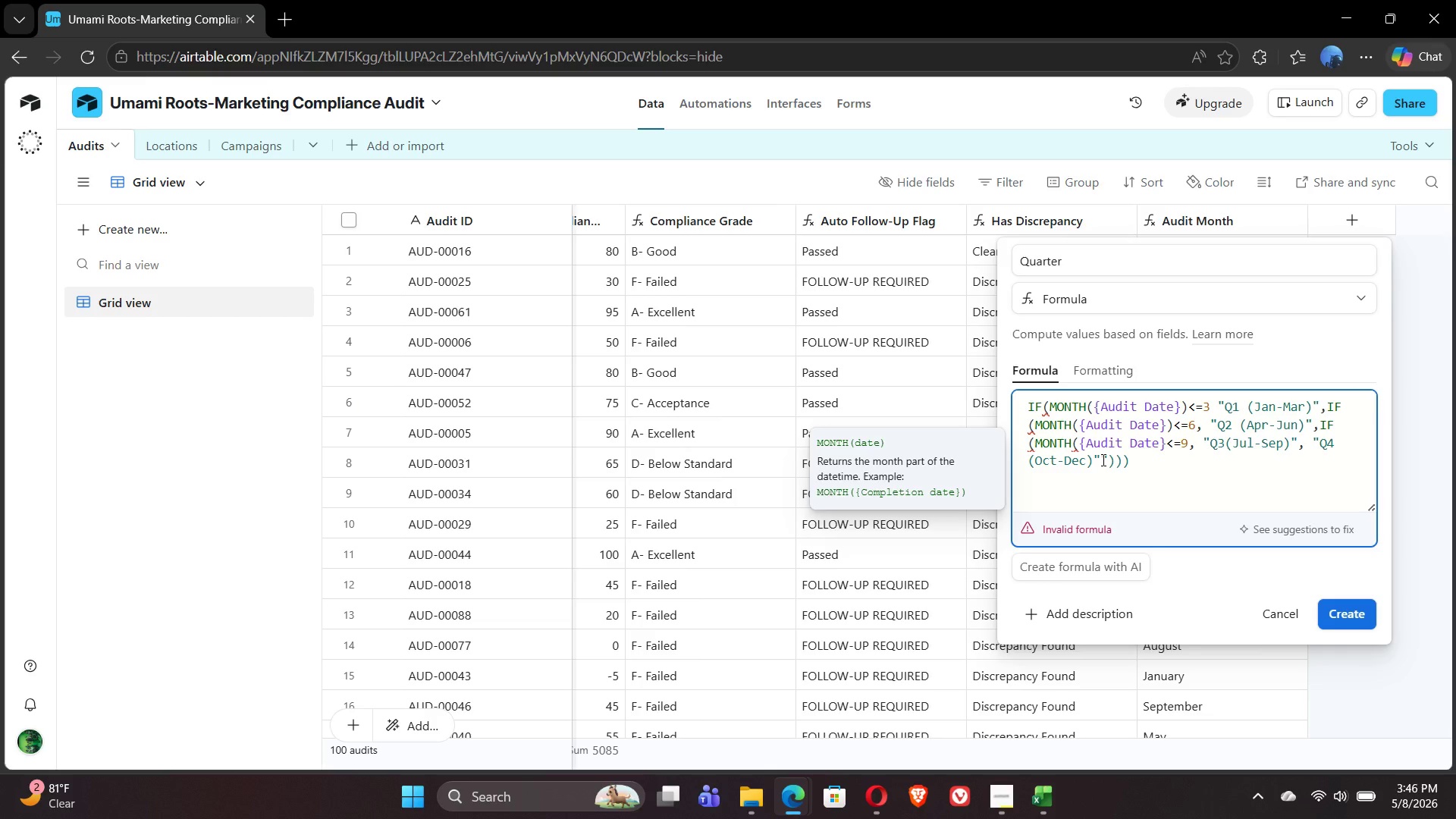 
key(Backspace)
 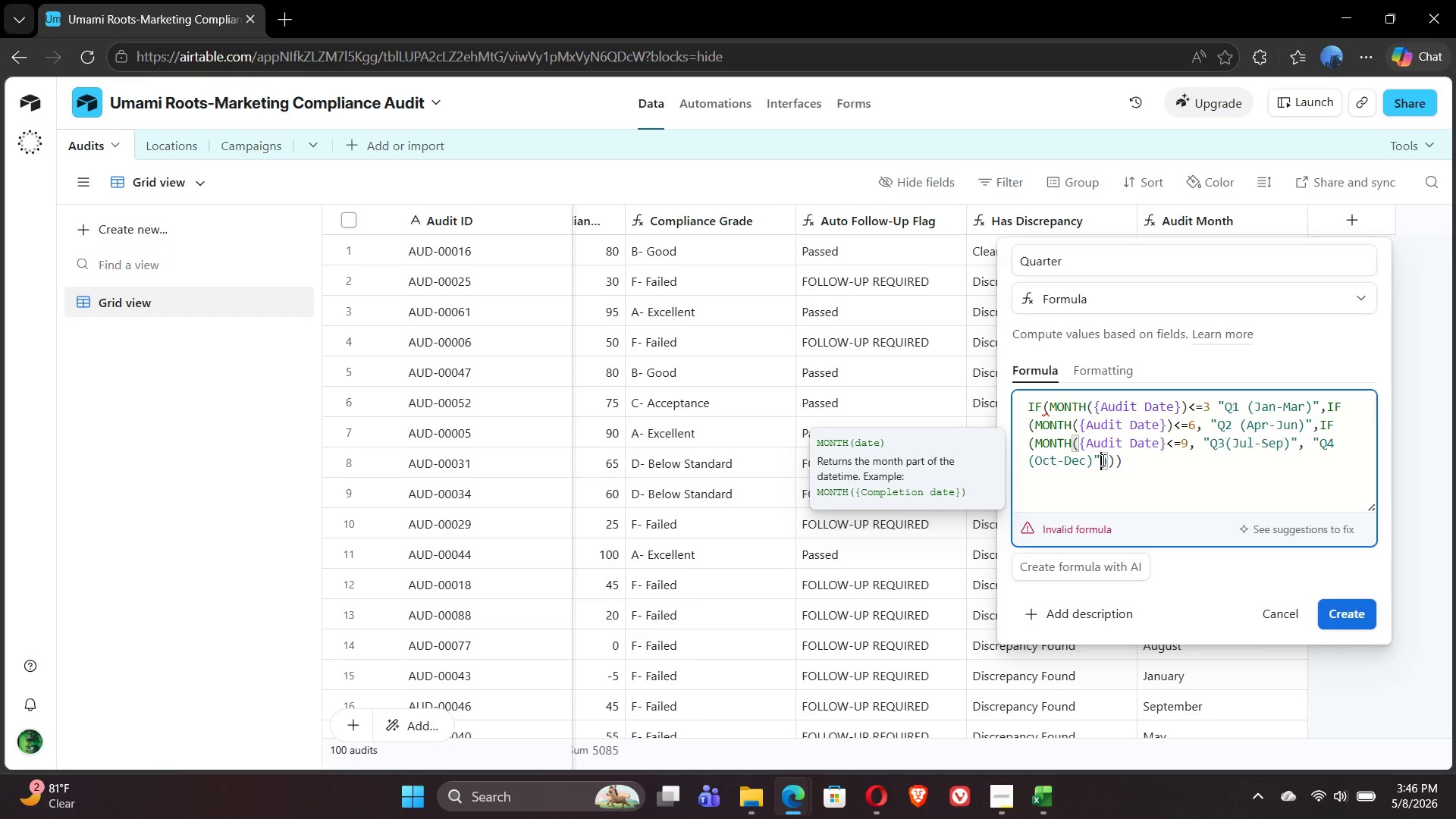 
key(ArrowRight)
 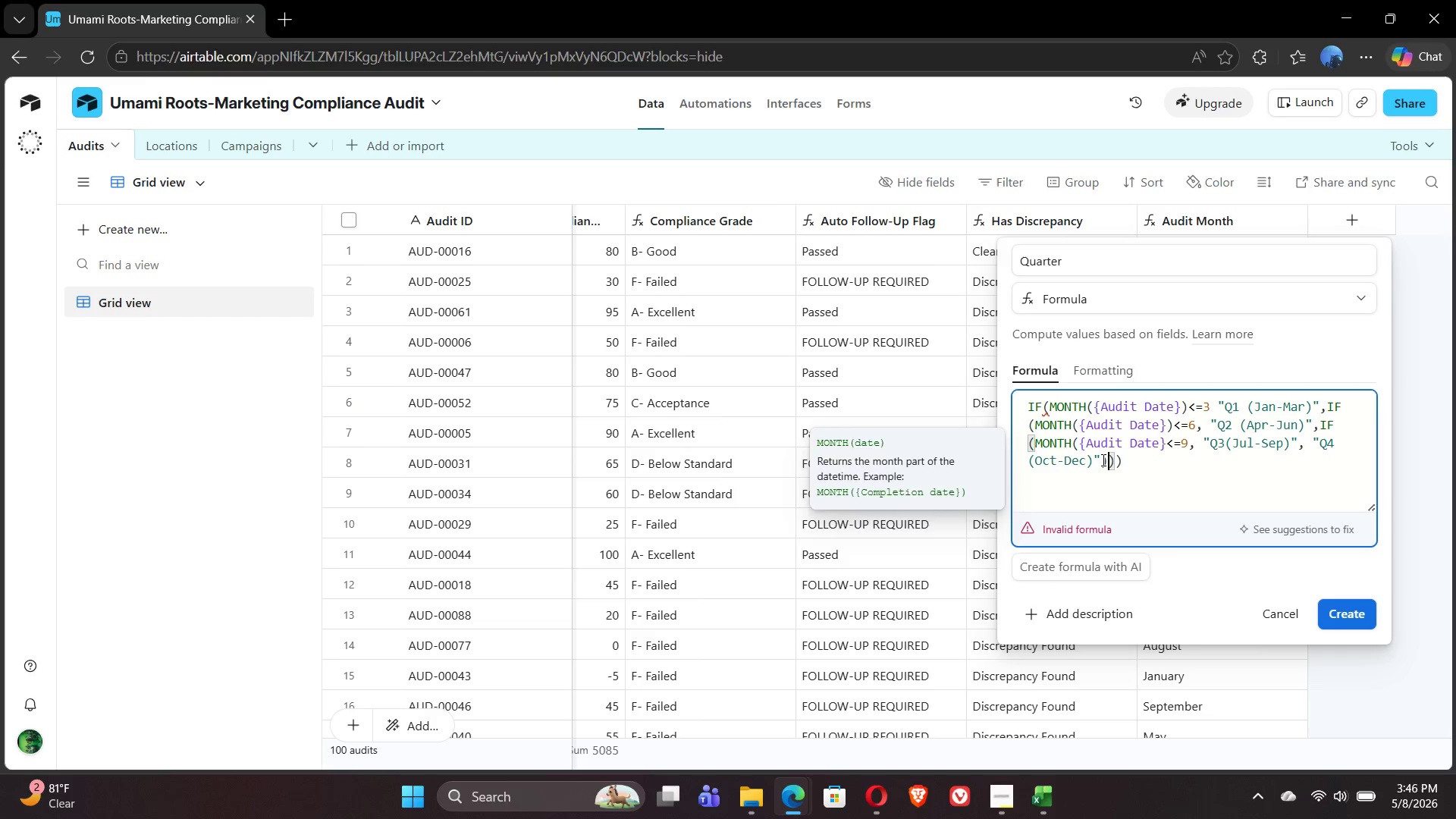 
key(ArrowRight)
 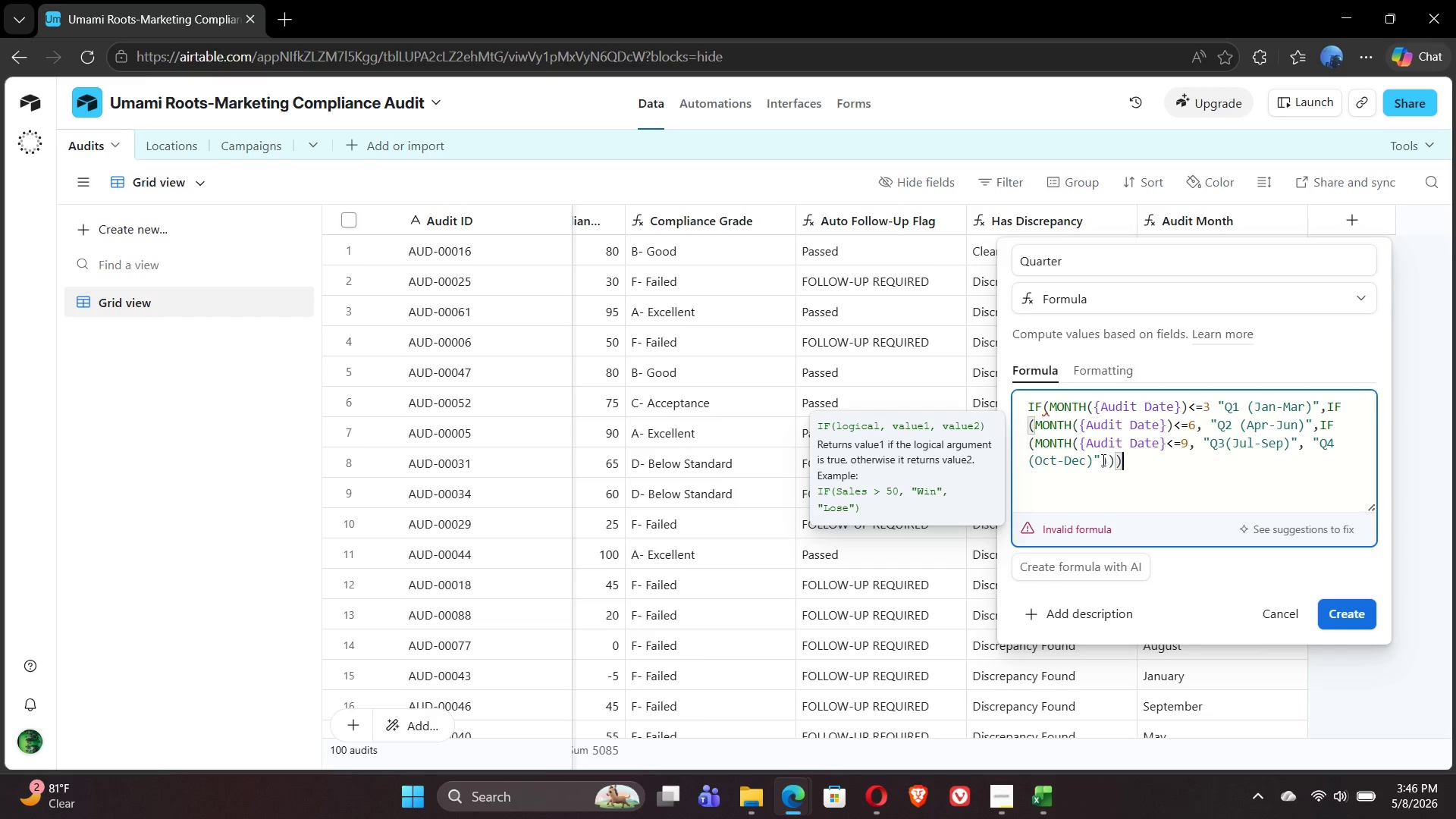 
key(ArrowRight)
 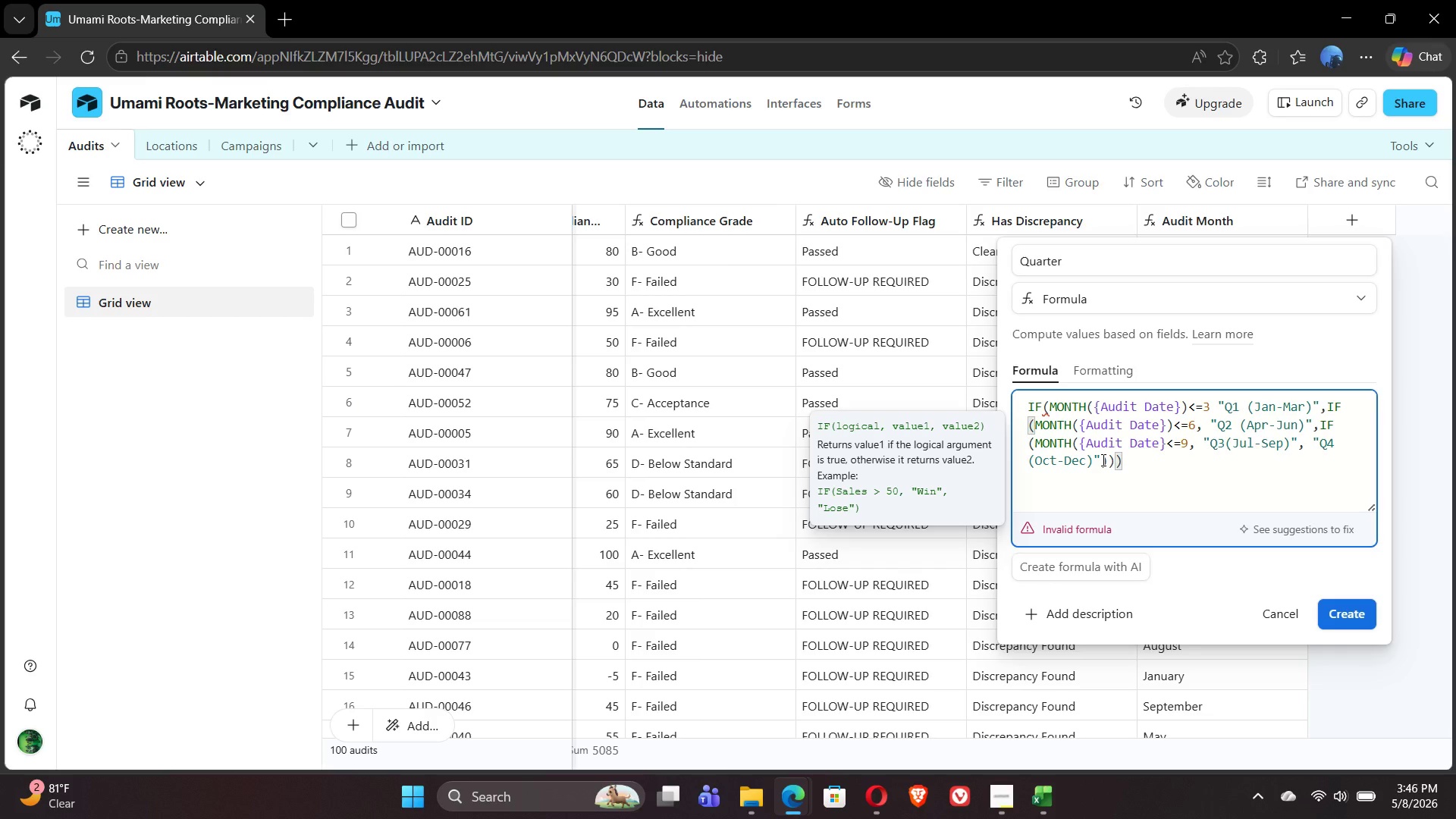 
wait(12.7)
 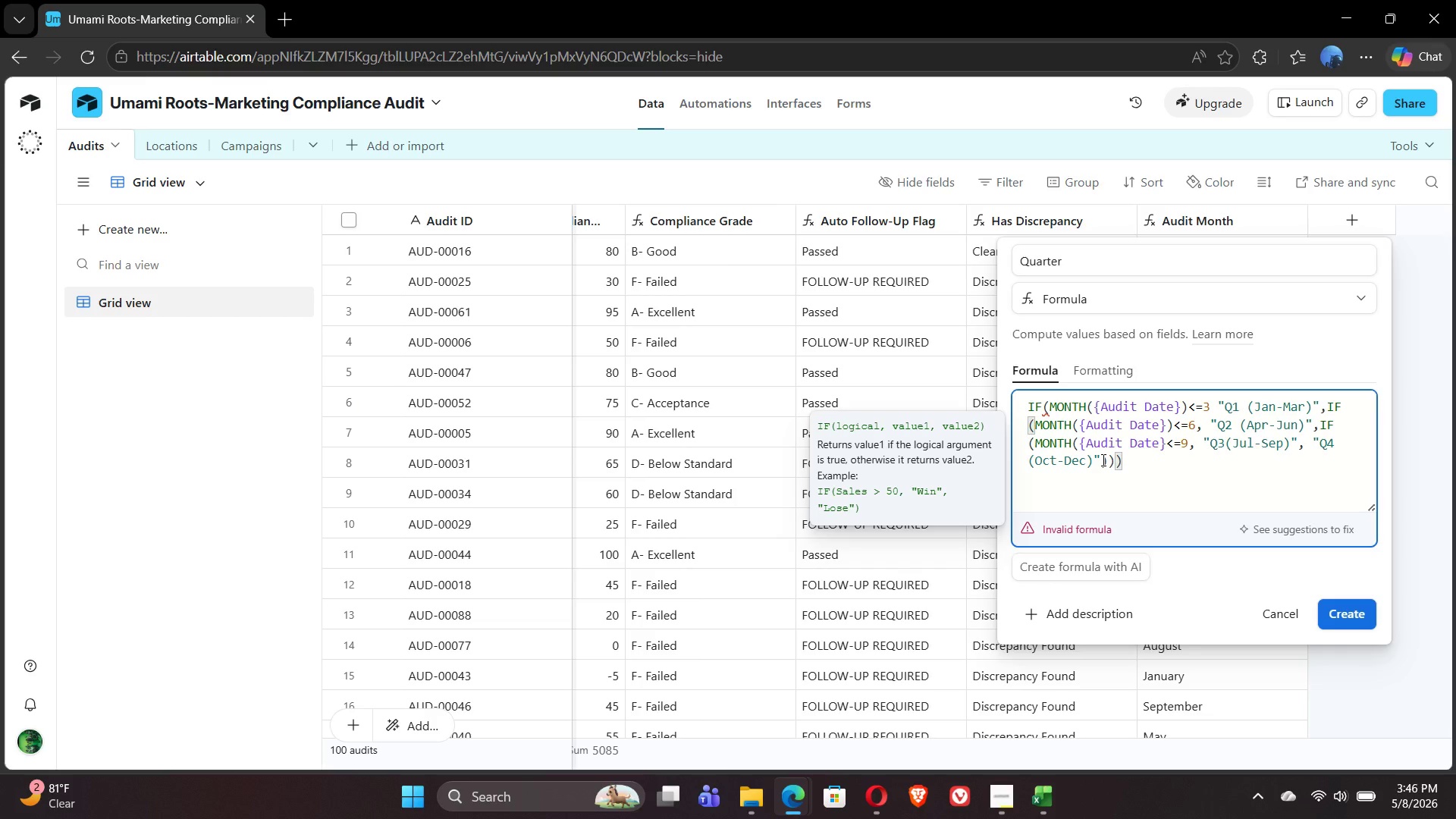 
left_click([1002, 802])